 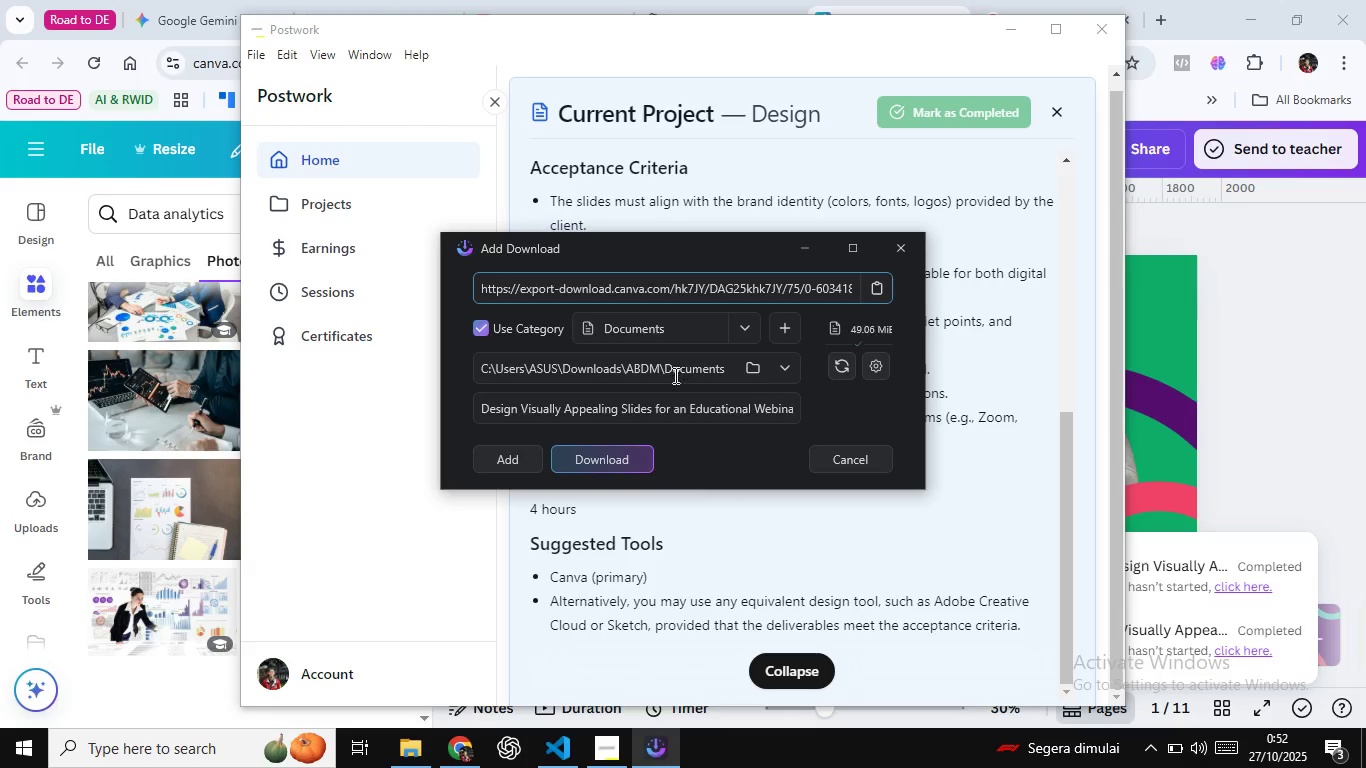 
left_click([748, 363])
 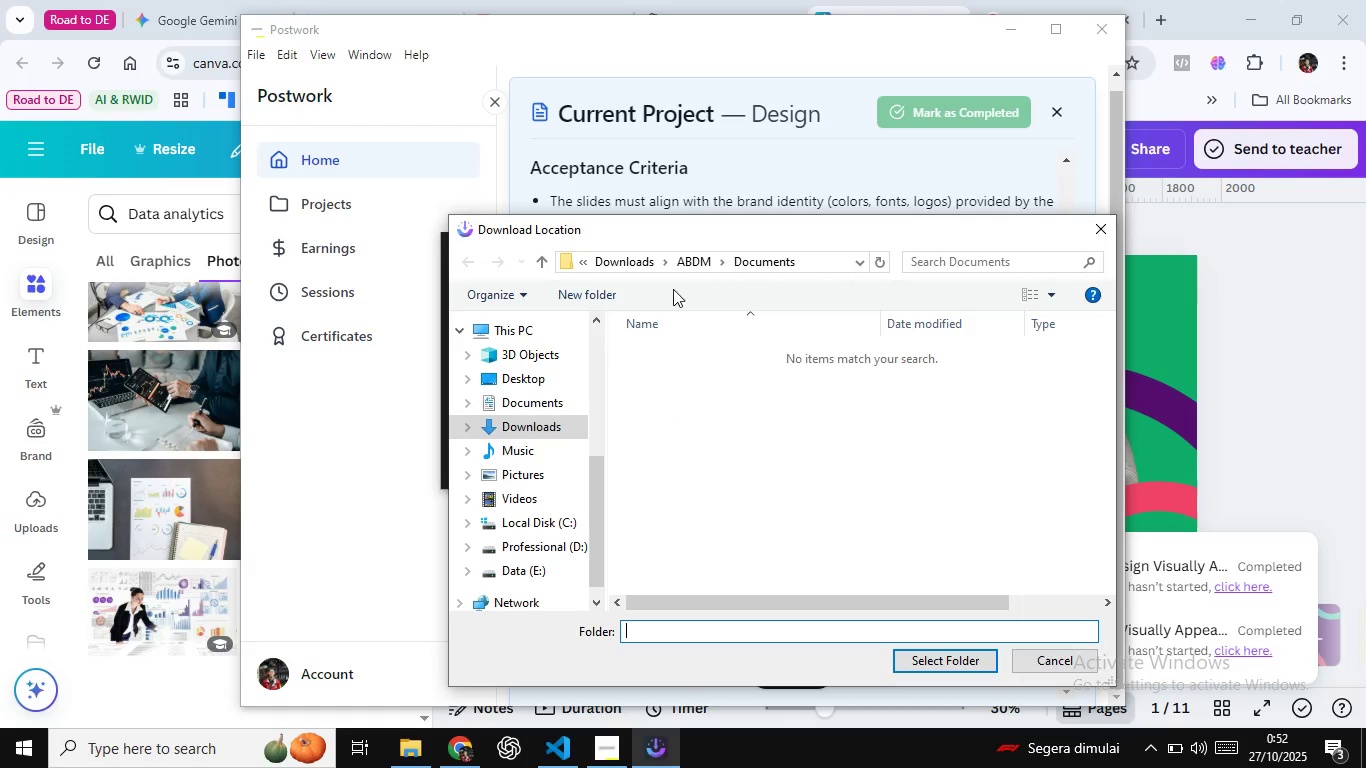 
left_click([625, 264])
 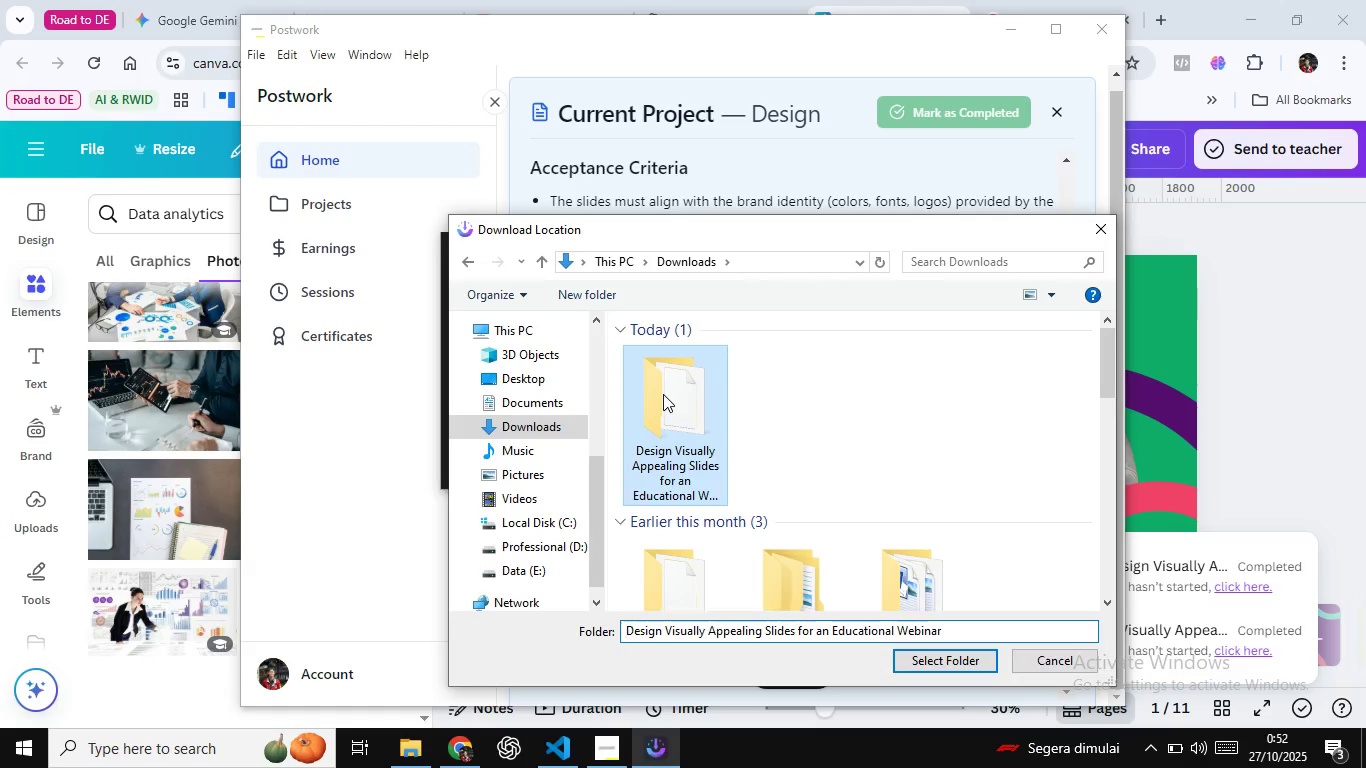 
double_click([663, 394])
 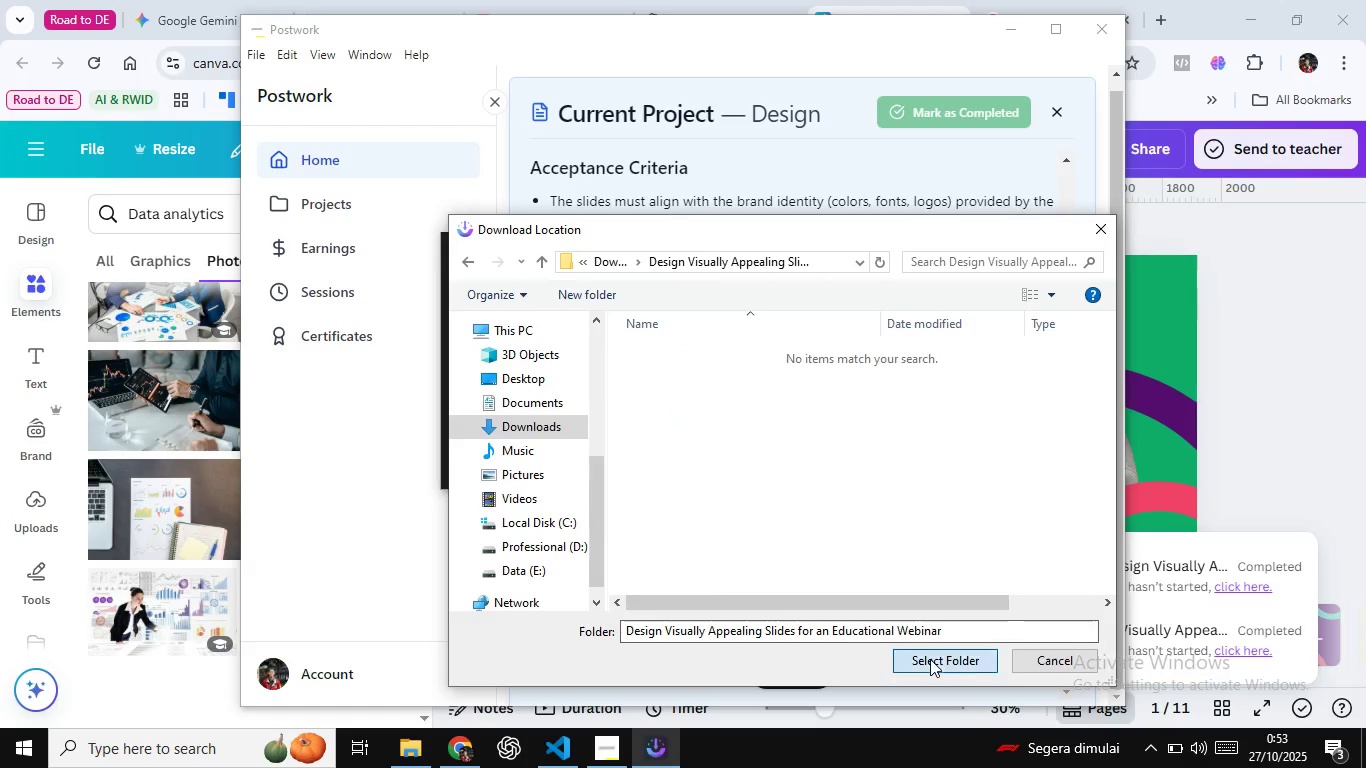 
left_click([930, 659])
 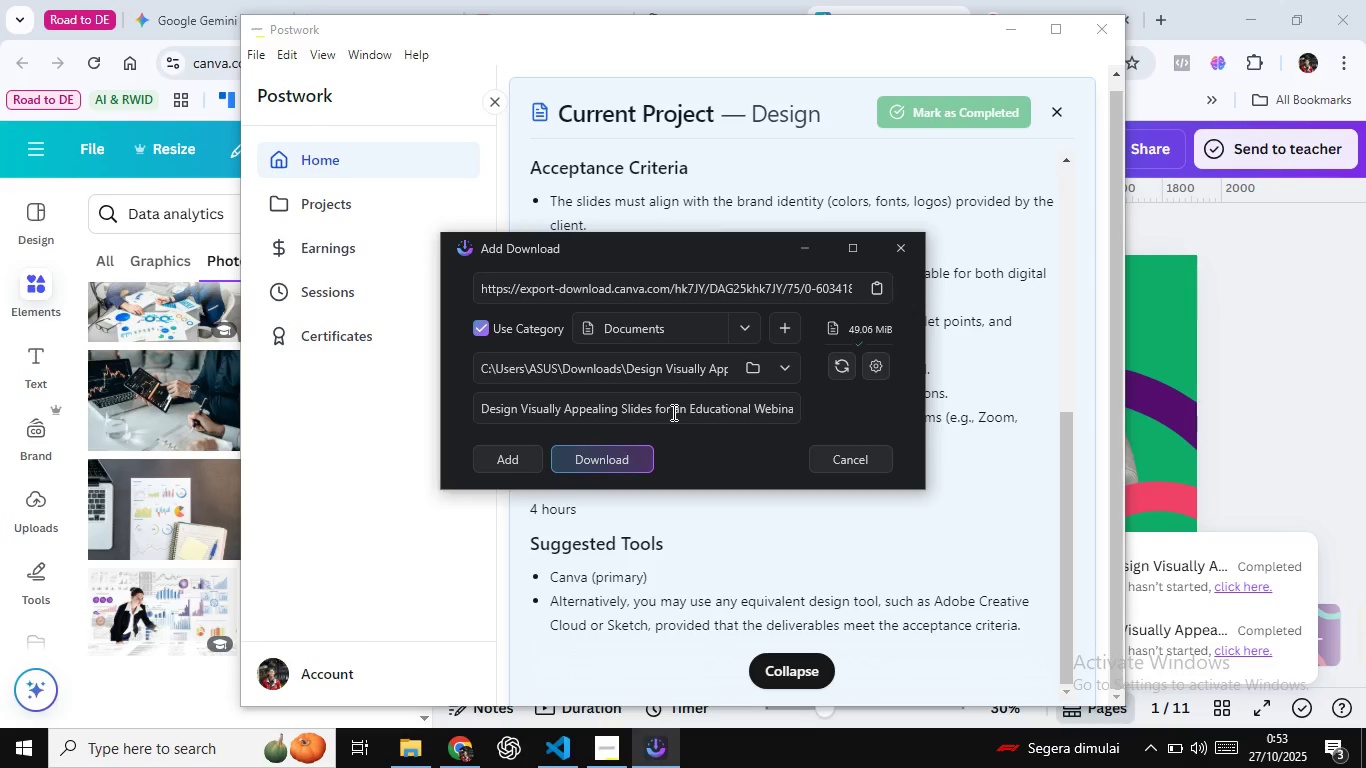 
left_click([672, 412])
 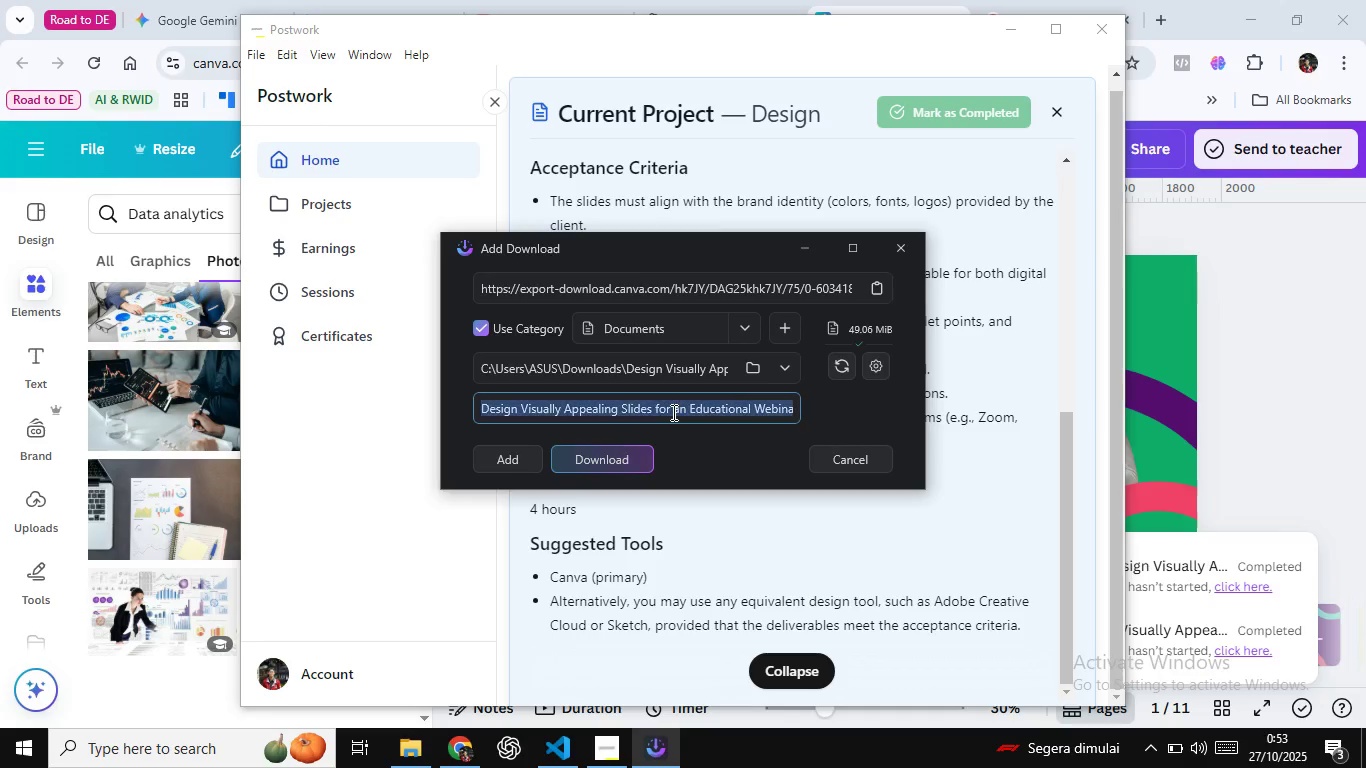 
key(Control+ControlLeft)
 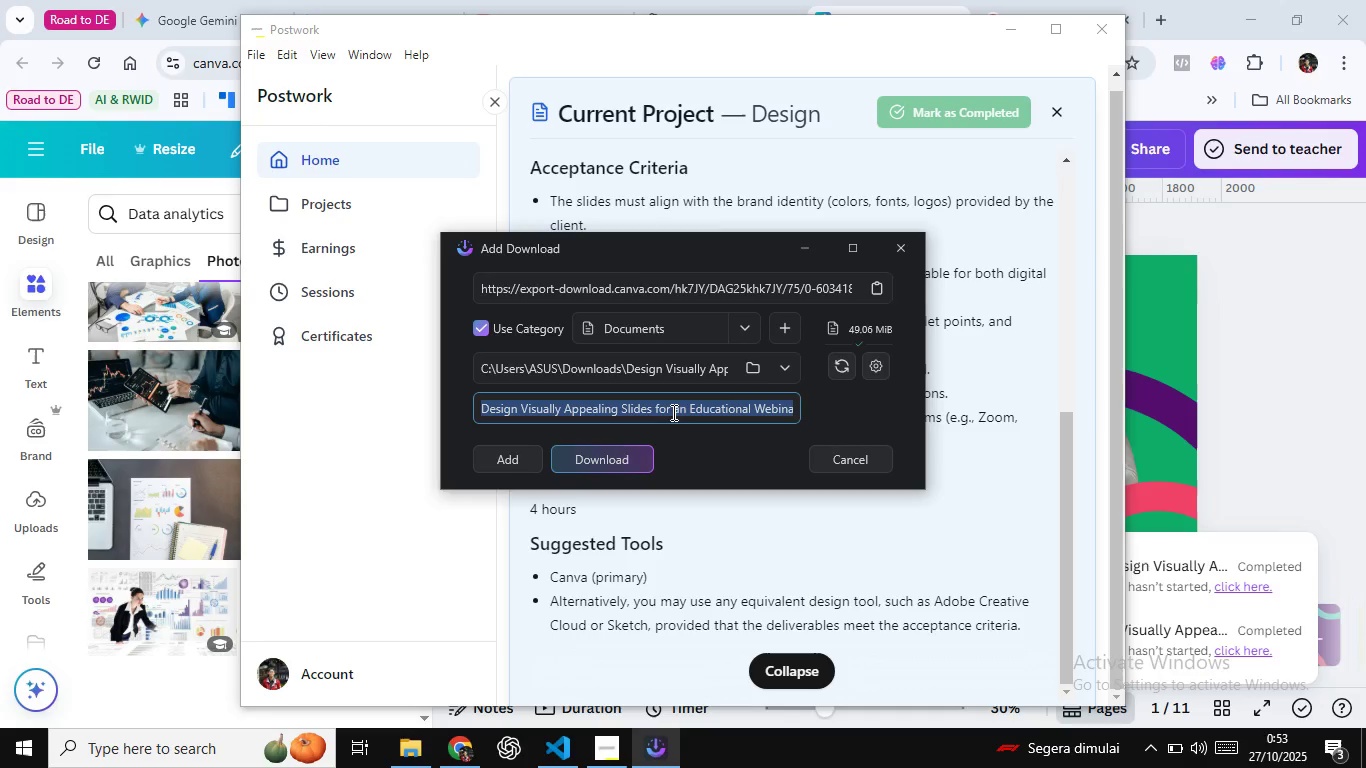 
key(Control+A)
 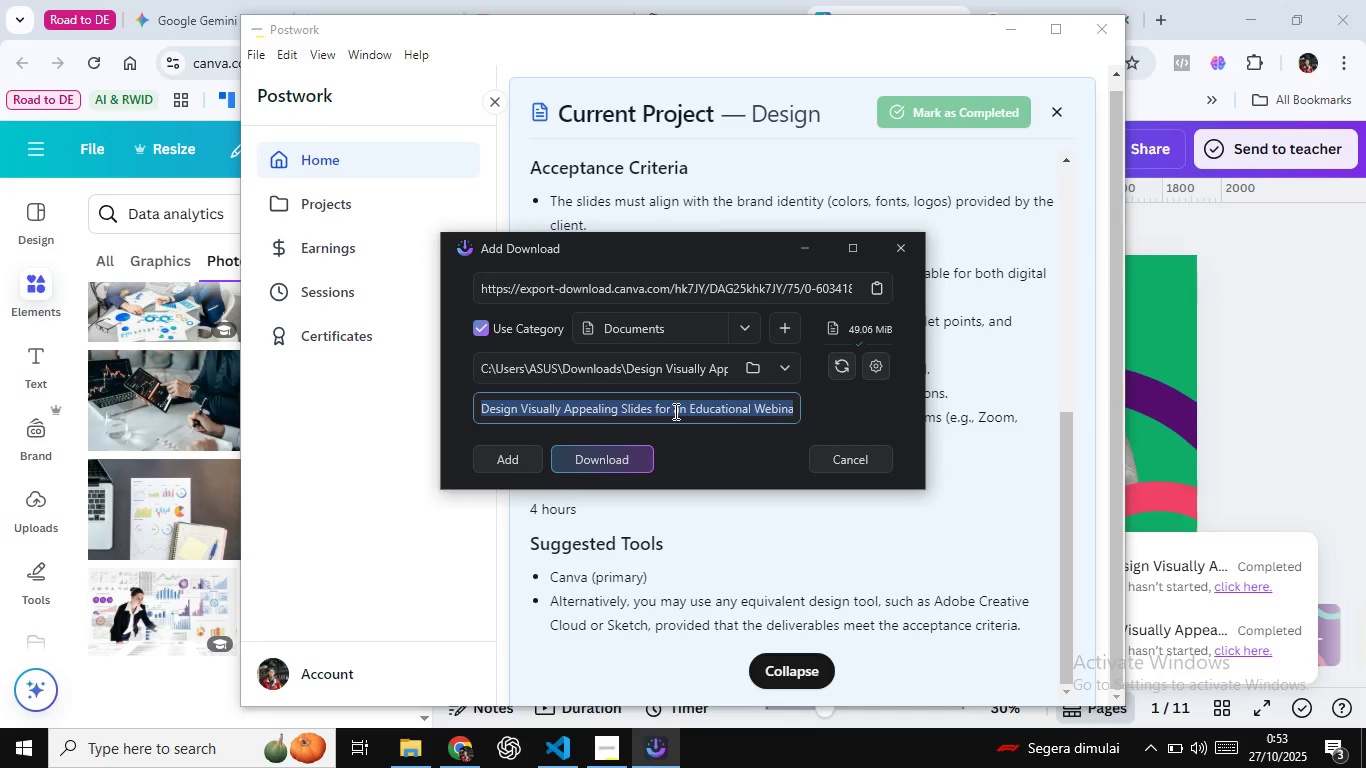 
type(PDF files)
 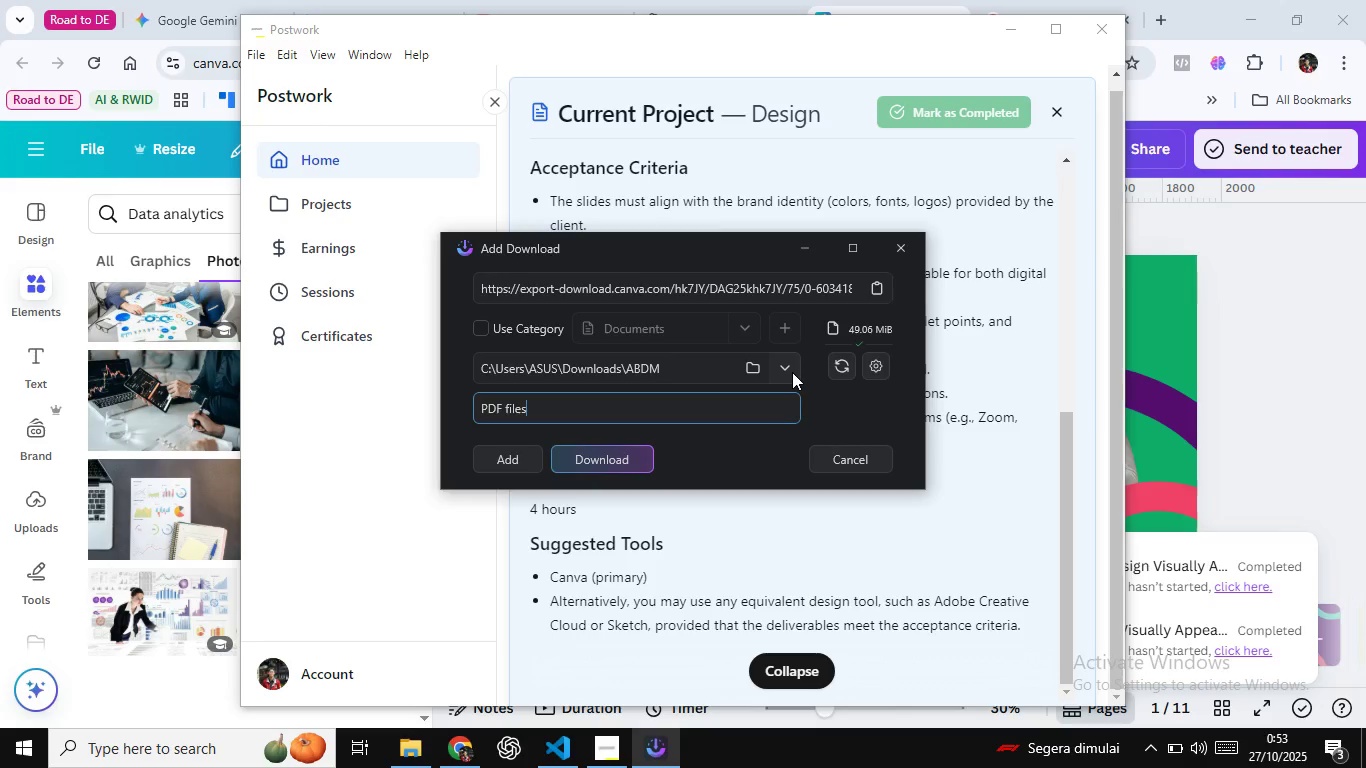 
left_click([792, 372])
 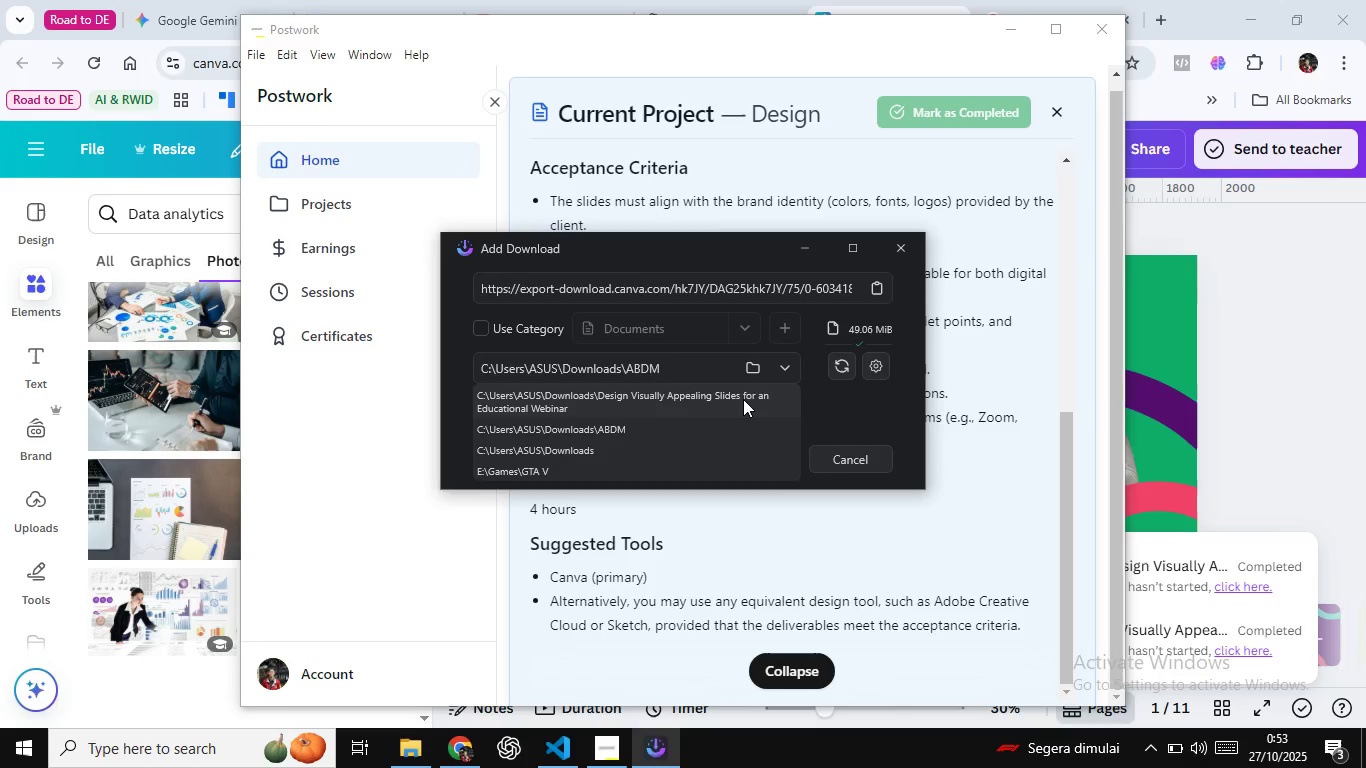 
left_click([743, 399])
 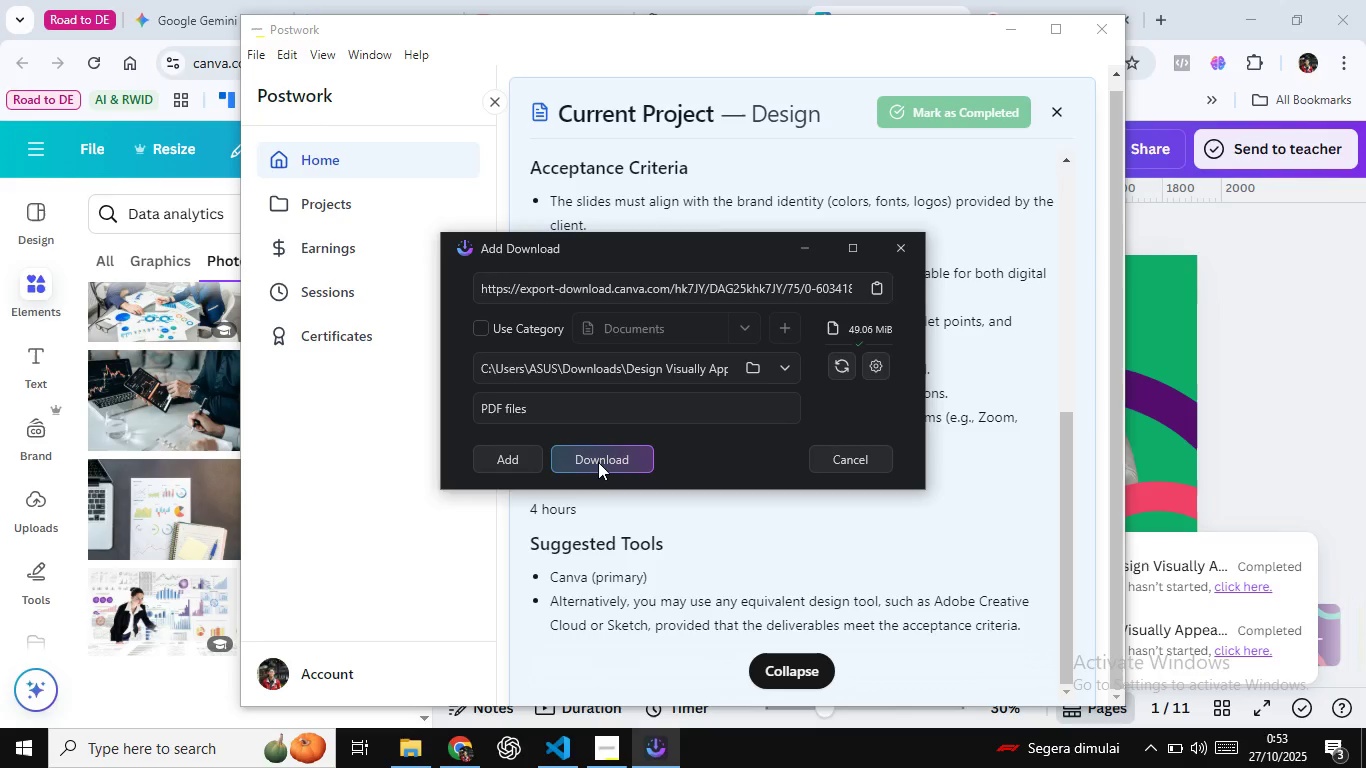 
left_click([598, 462])
 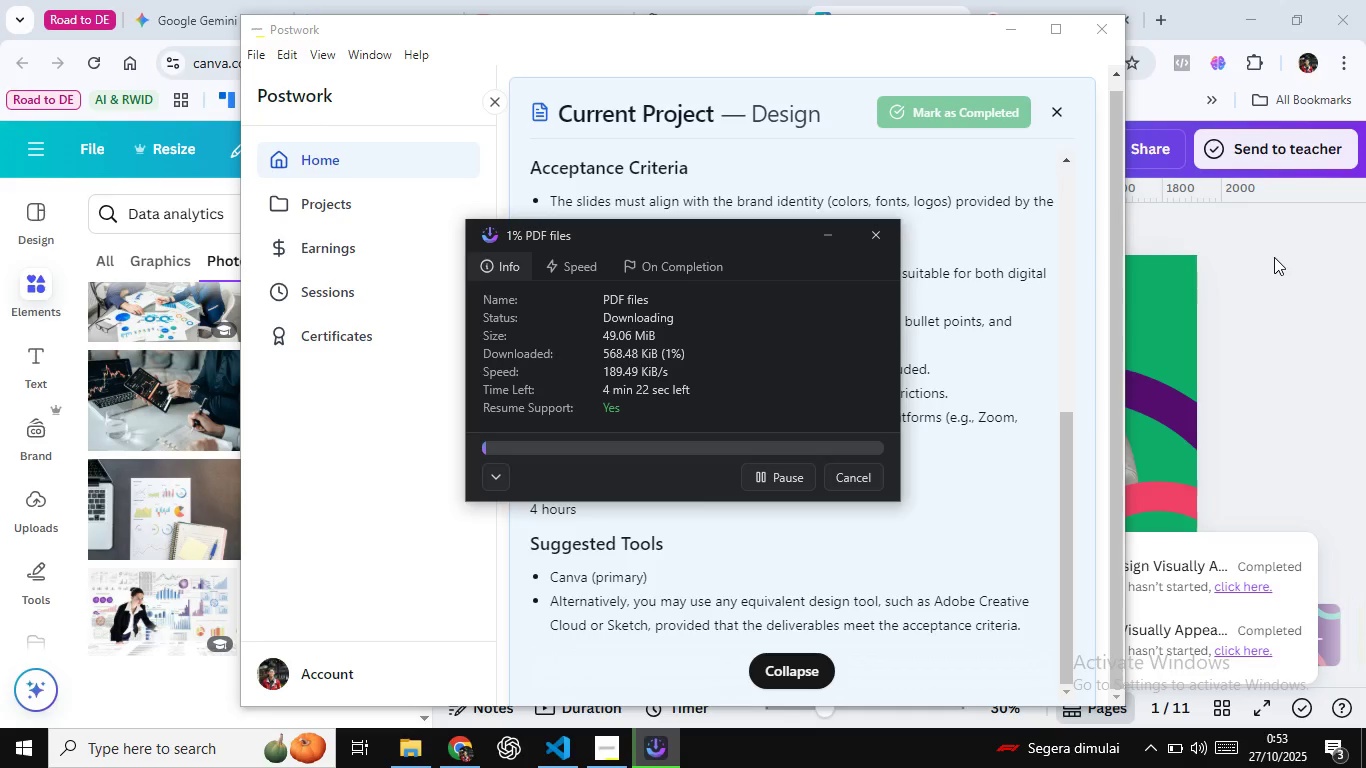 
left_click([1274, 257])